 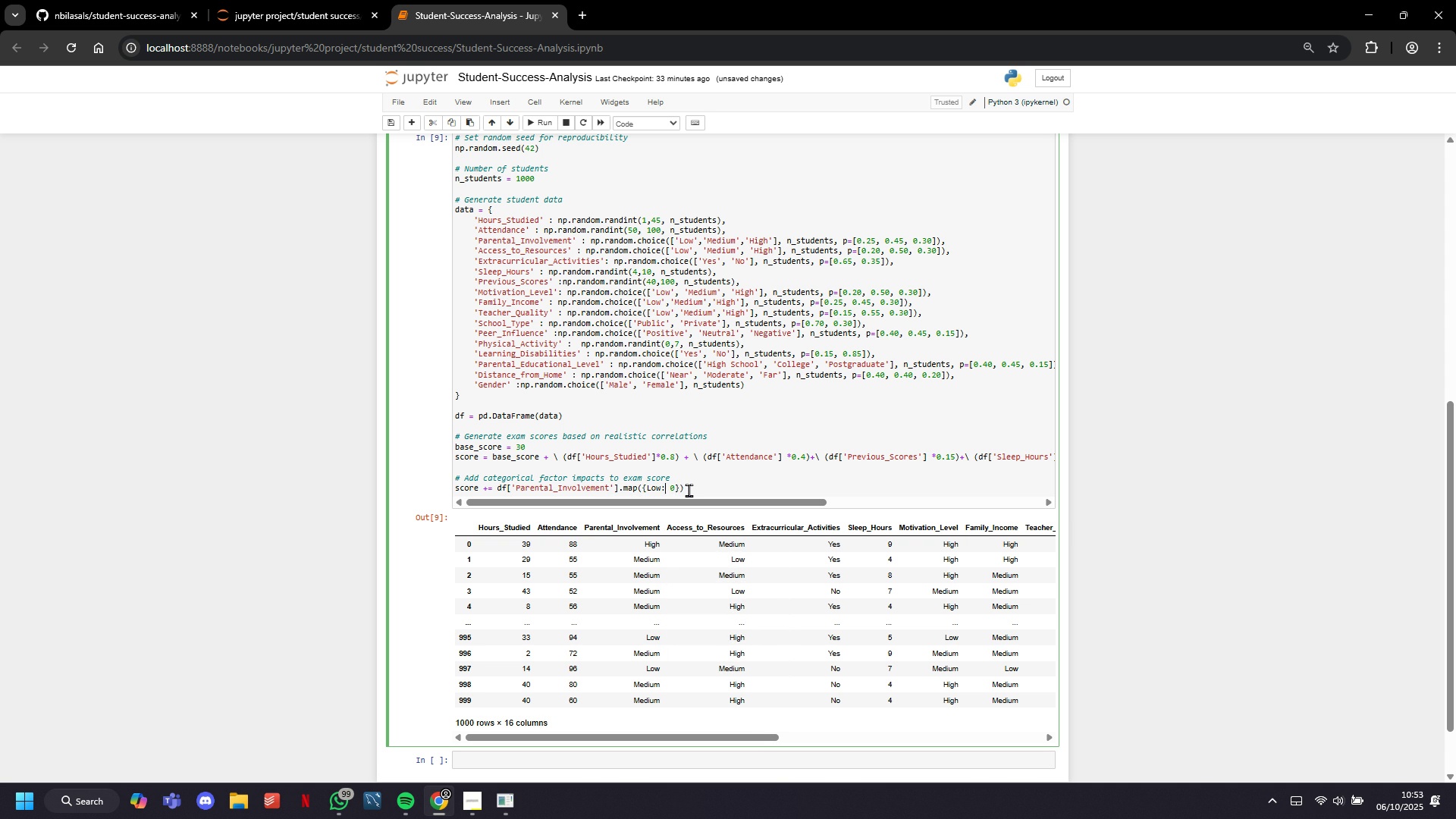 
key(ArrowLeft)
 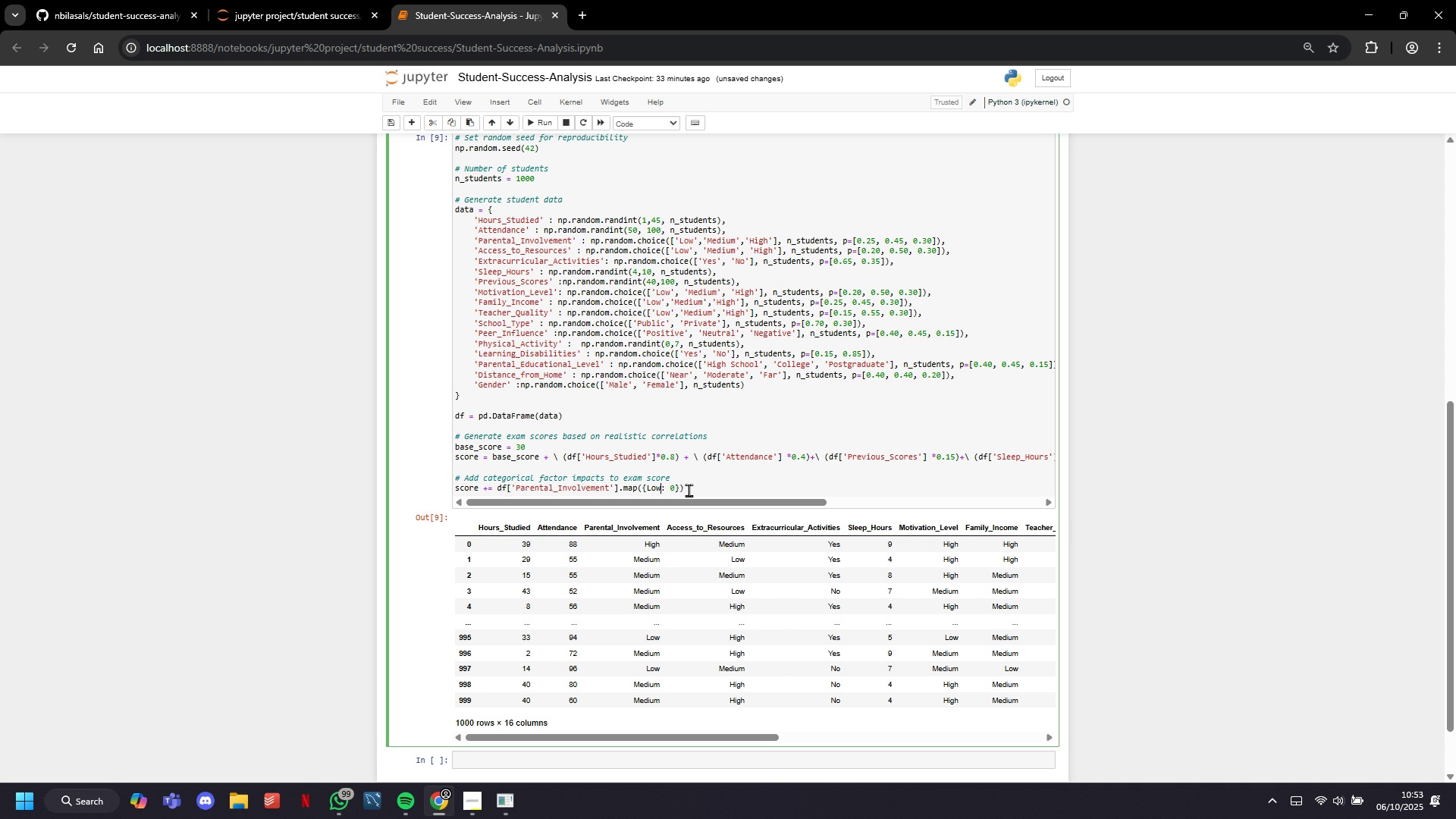 
key(ArrowLeft)
 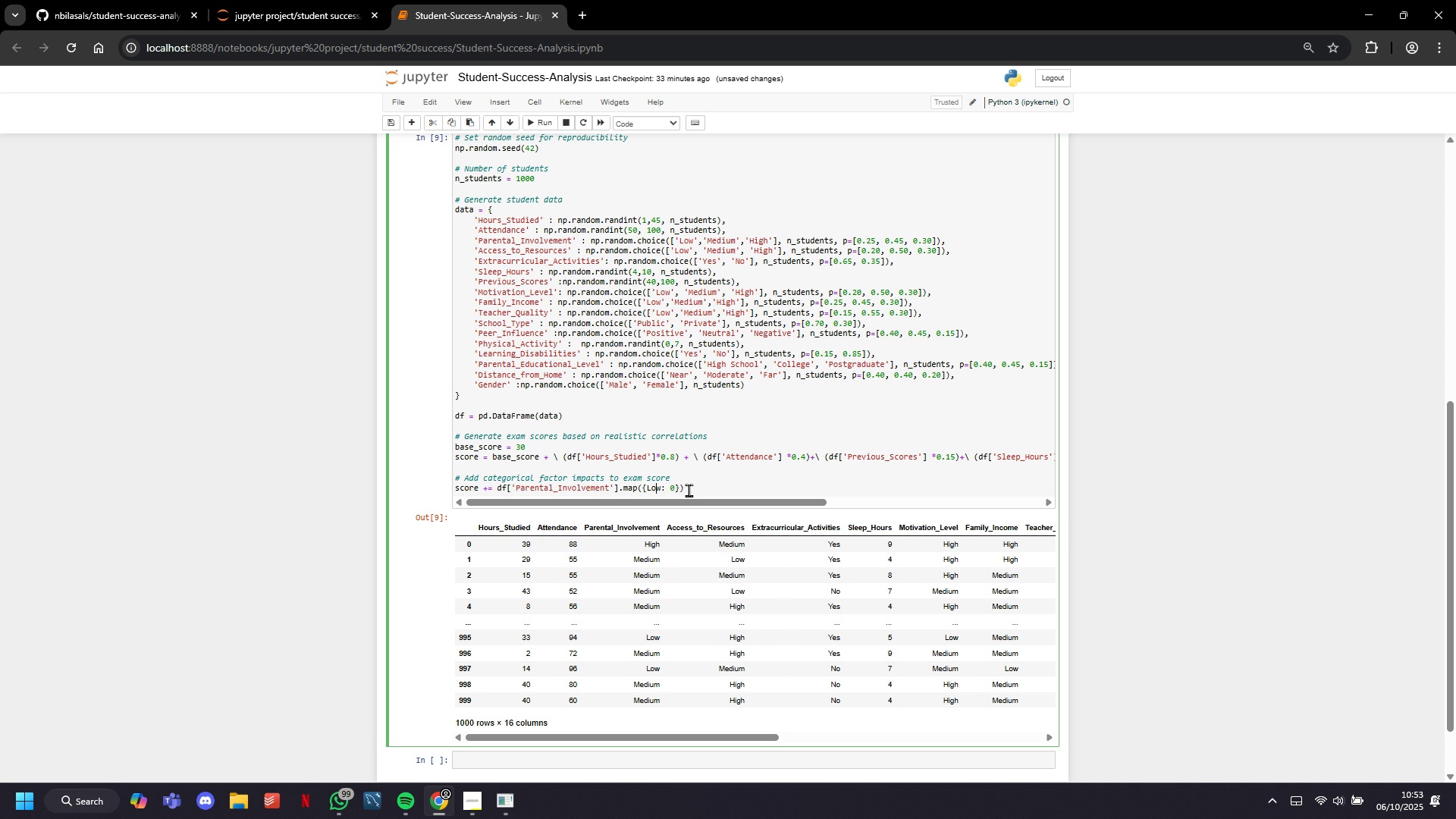 
key(ArrowLeft)
 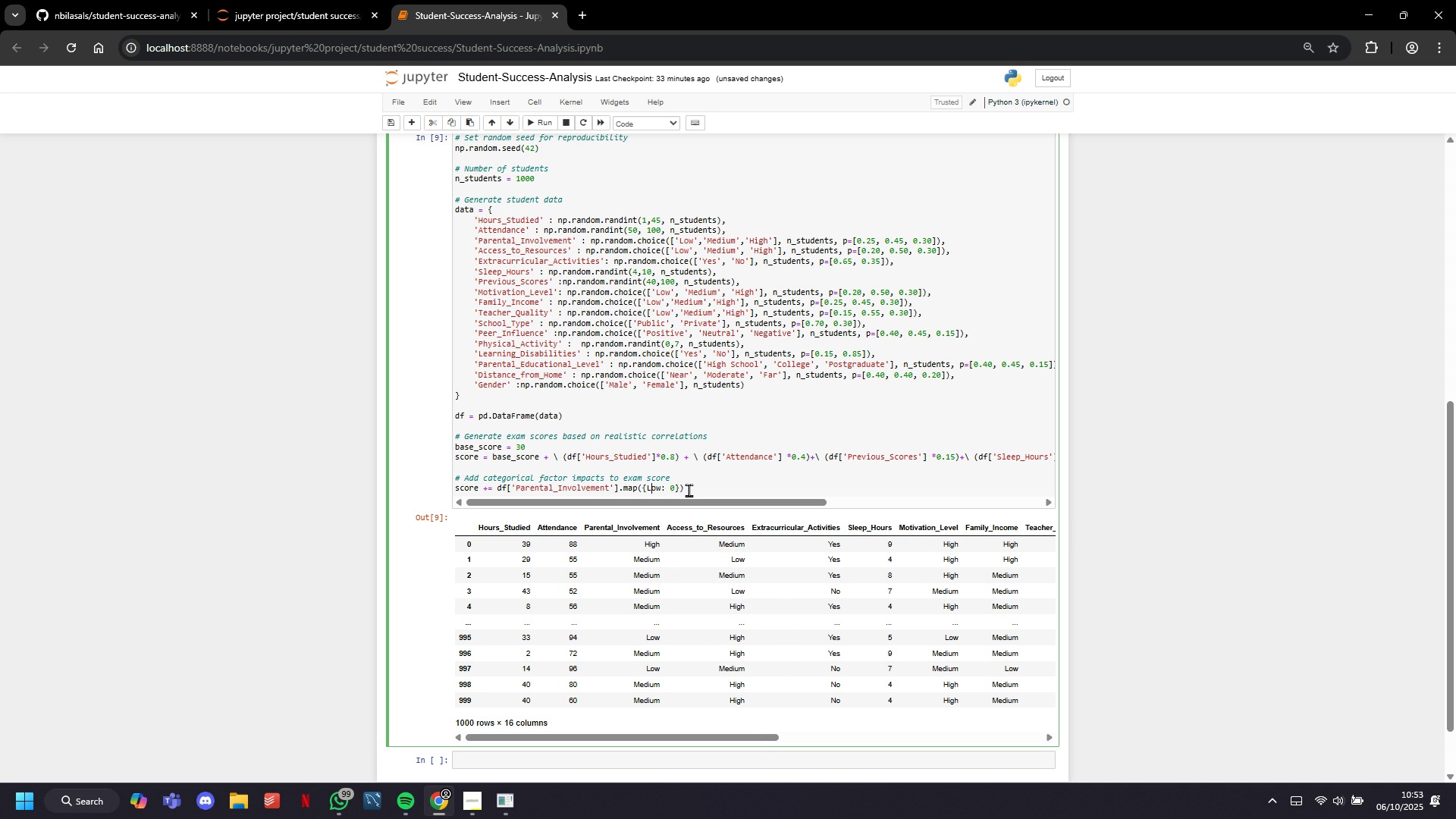 
key(ArrowLeft)
 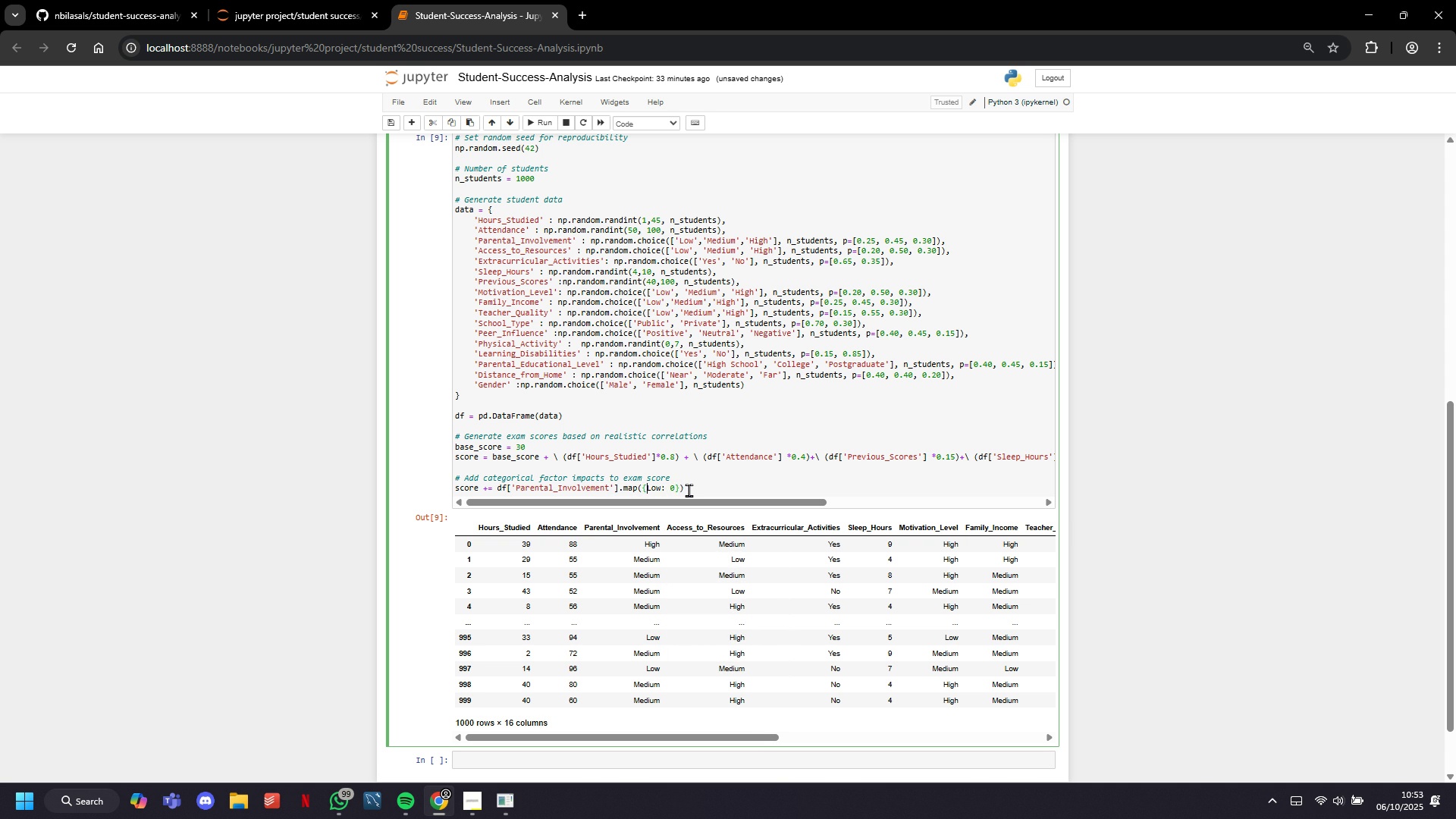 
key(ArrowLeft)
 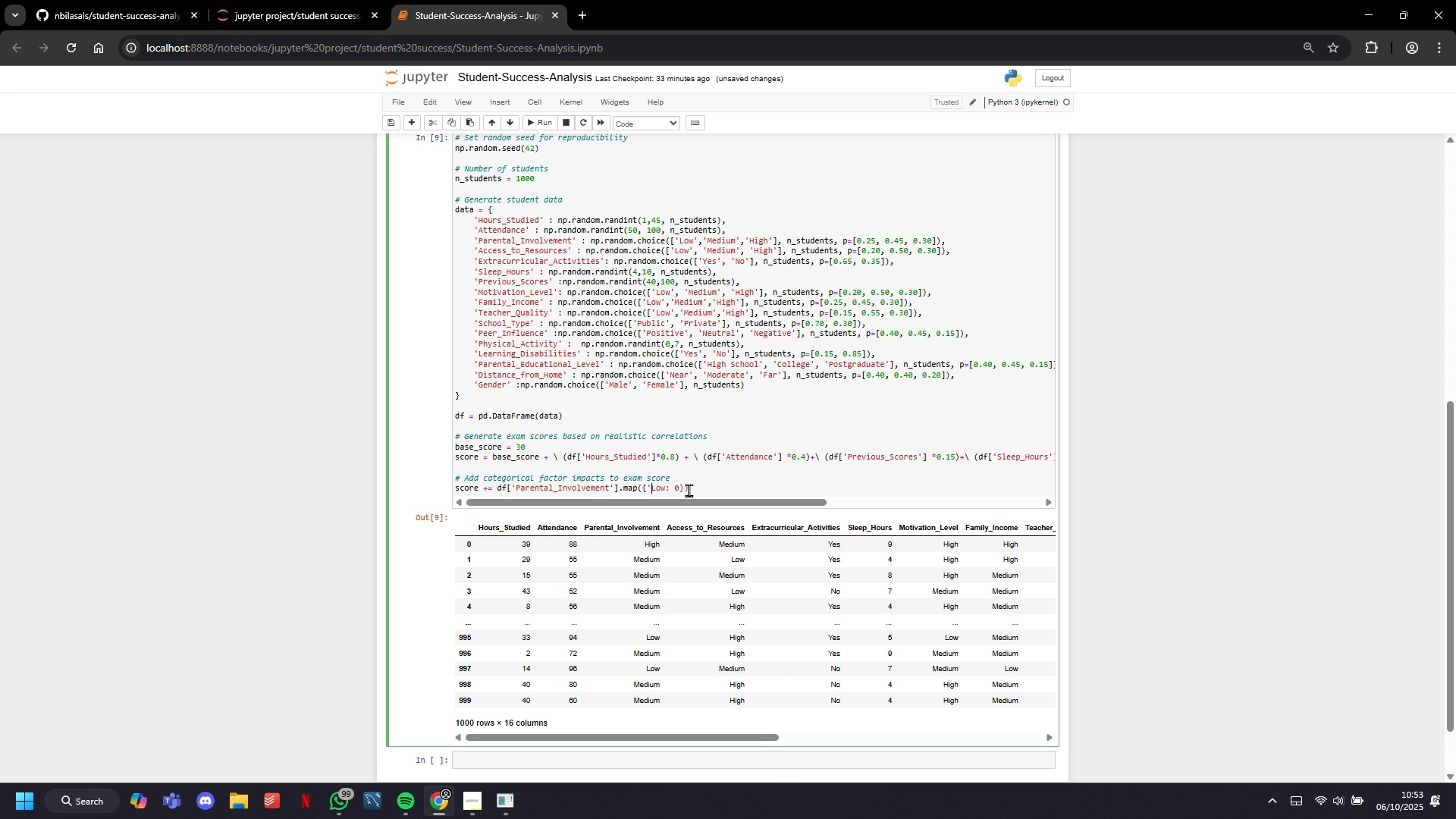 
key(Quote)
 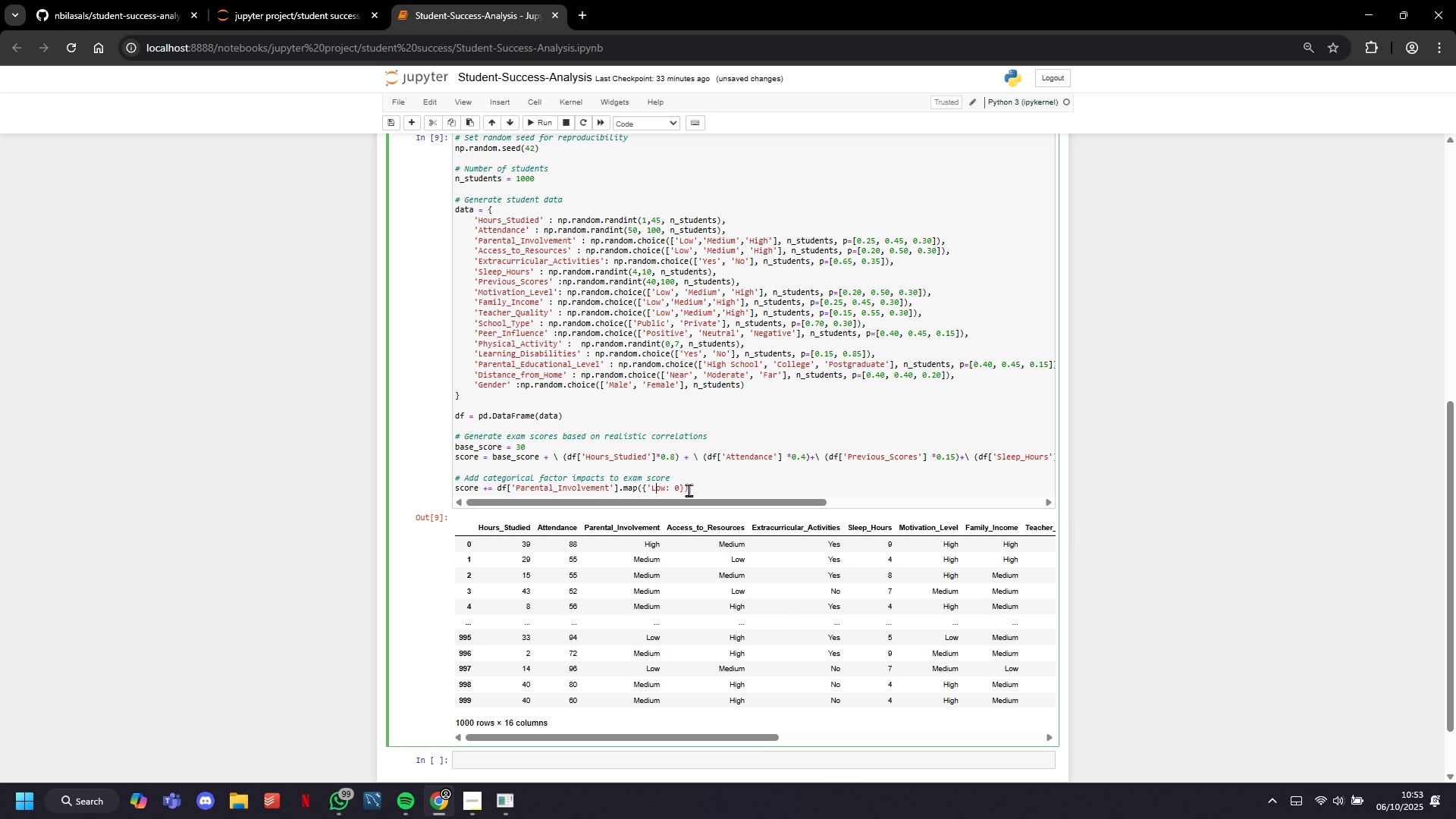 
key(ArrowRight)
 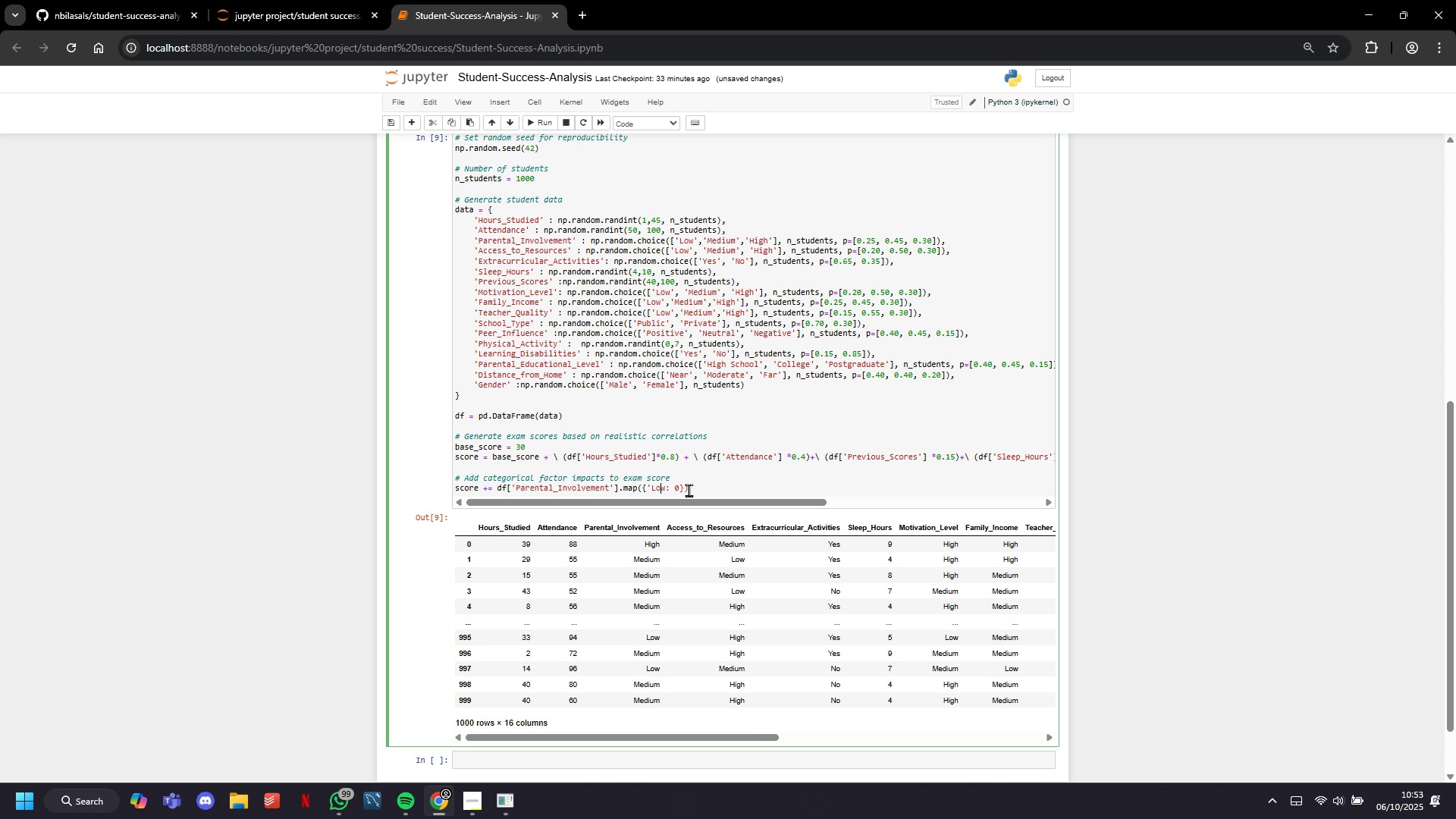 
key(ArrowRight)
 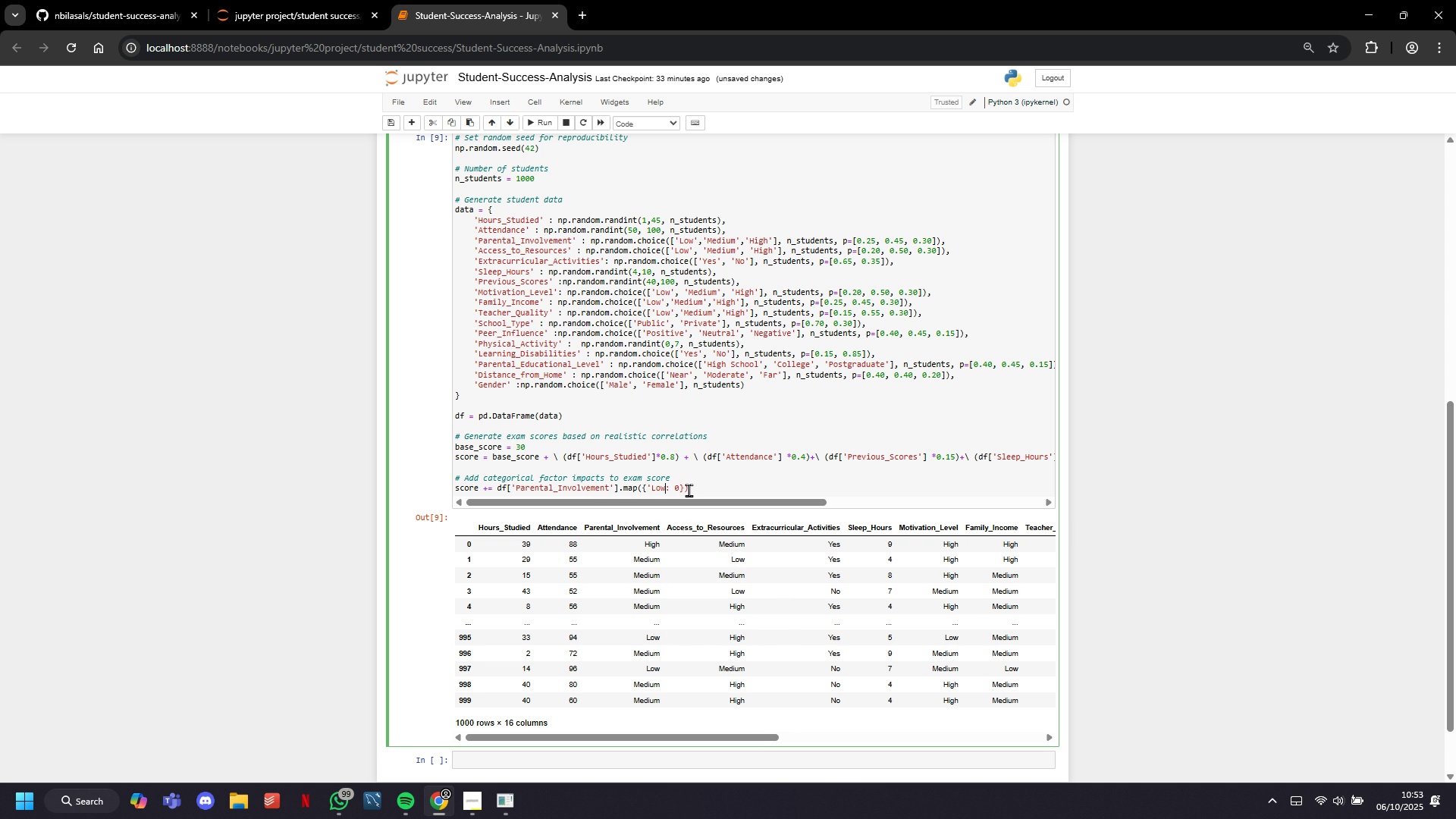 
key(ArrowRight)
 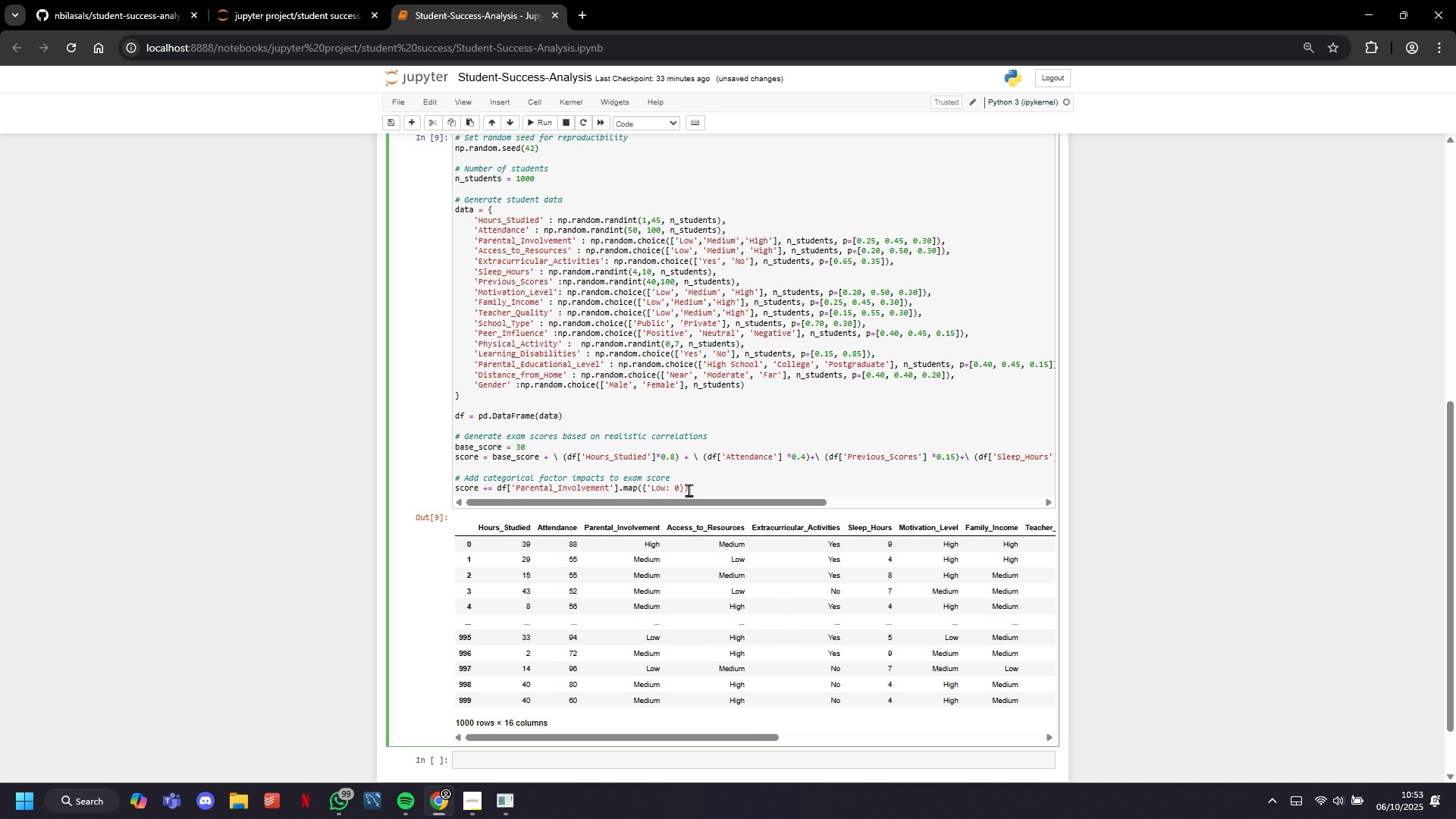 
key(Quote)
 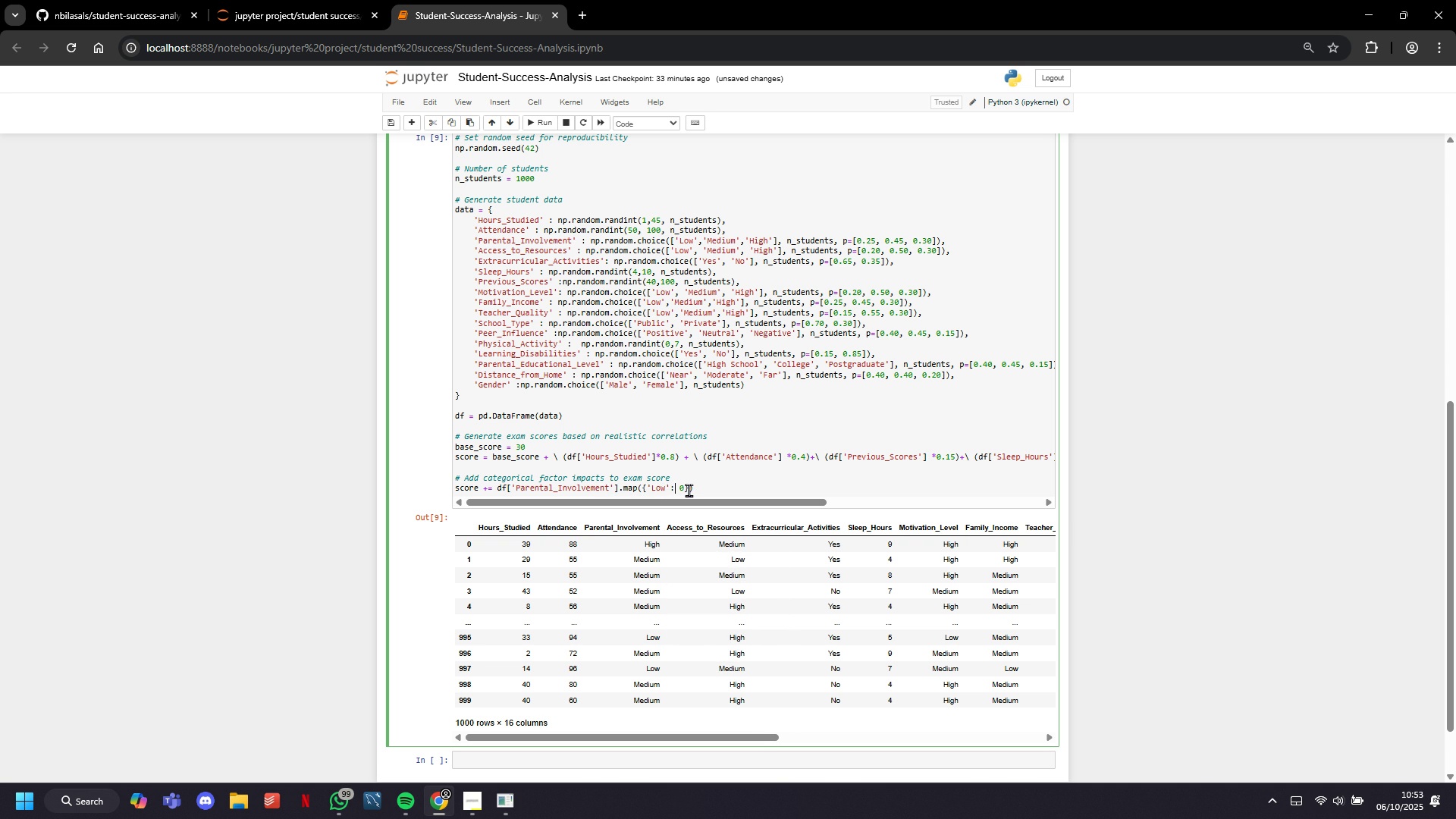 
key(ArrowRight)
 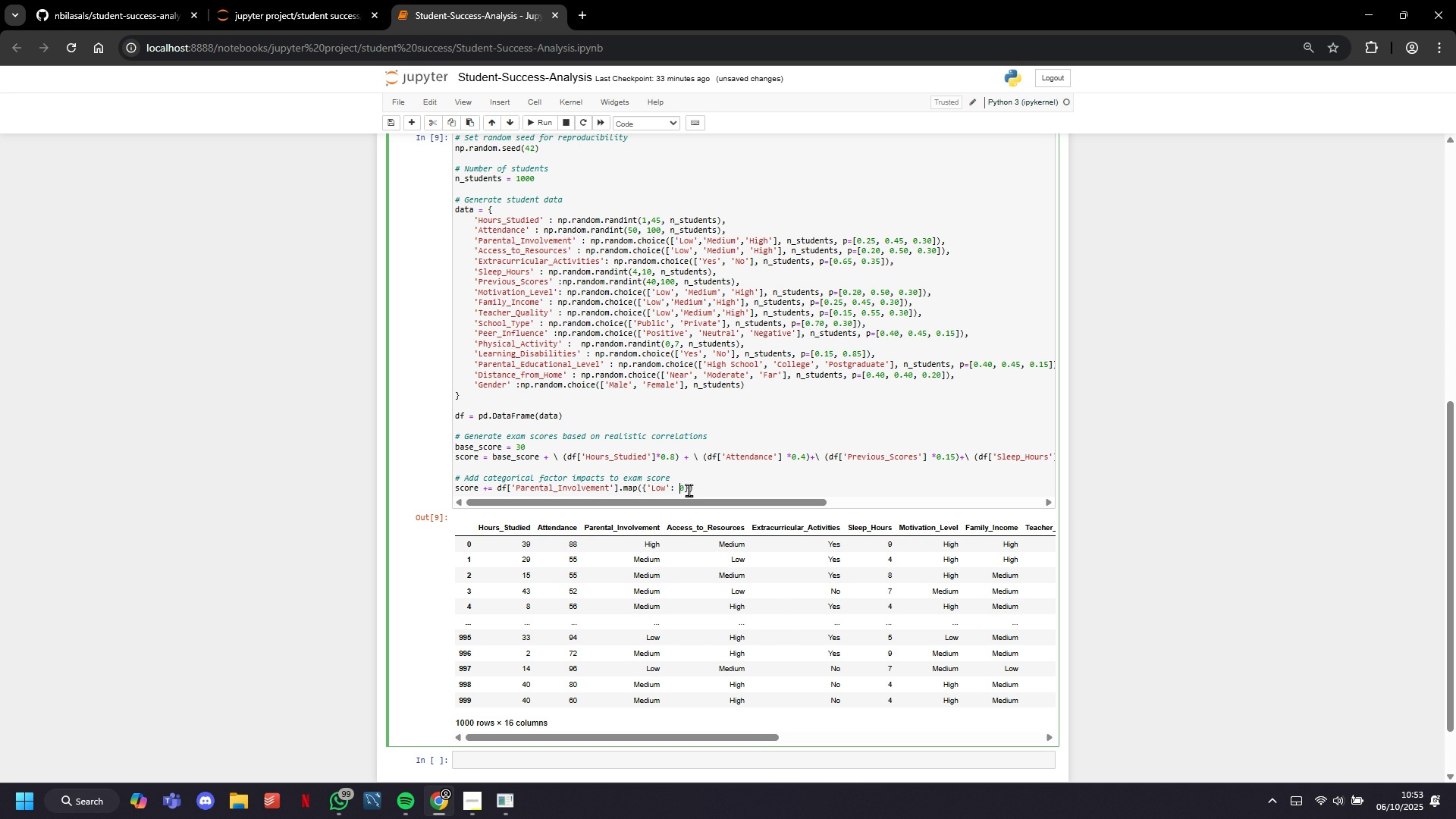 
key(ArrowRight)
 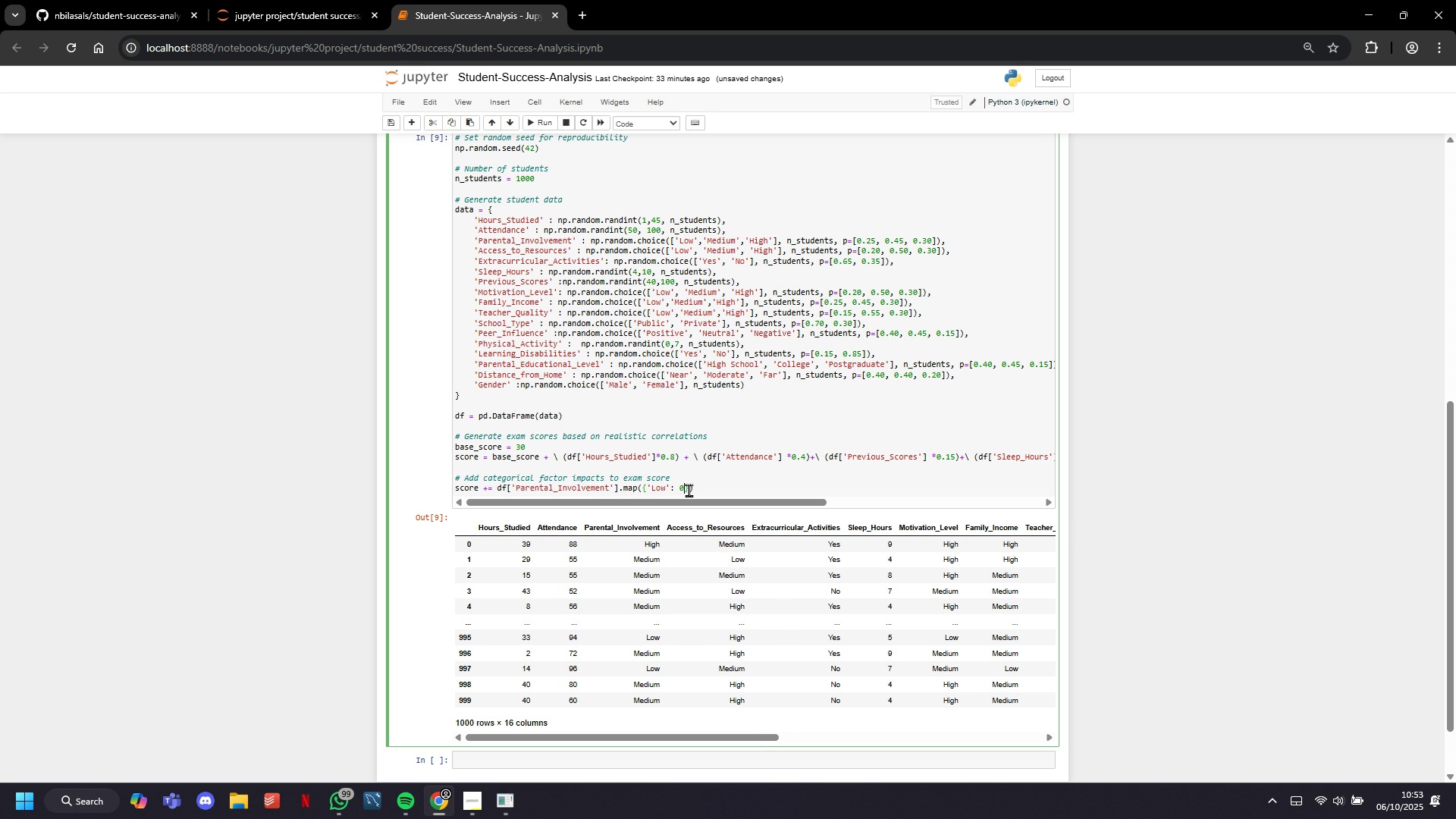 
key(ArrowRight)
 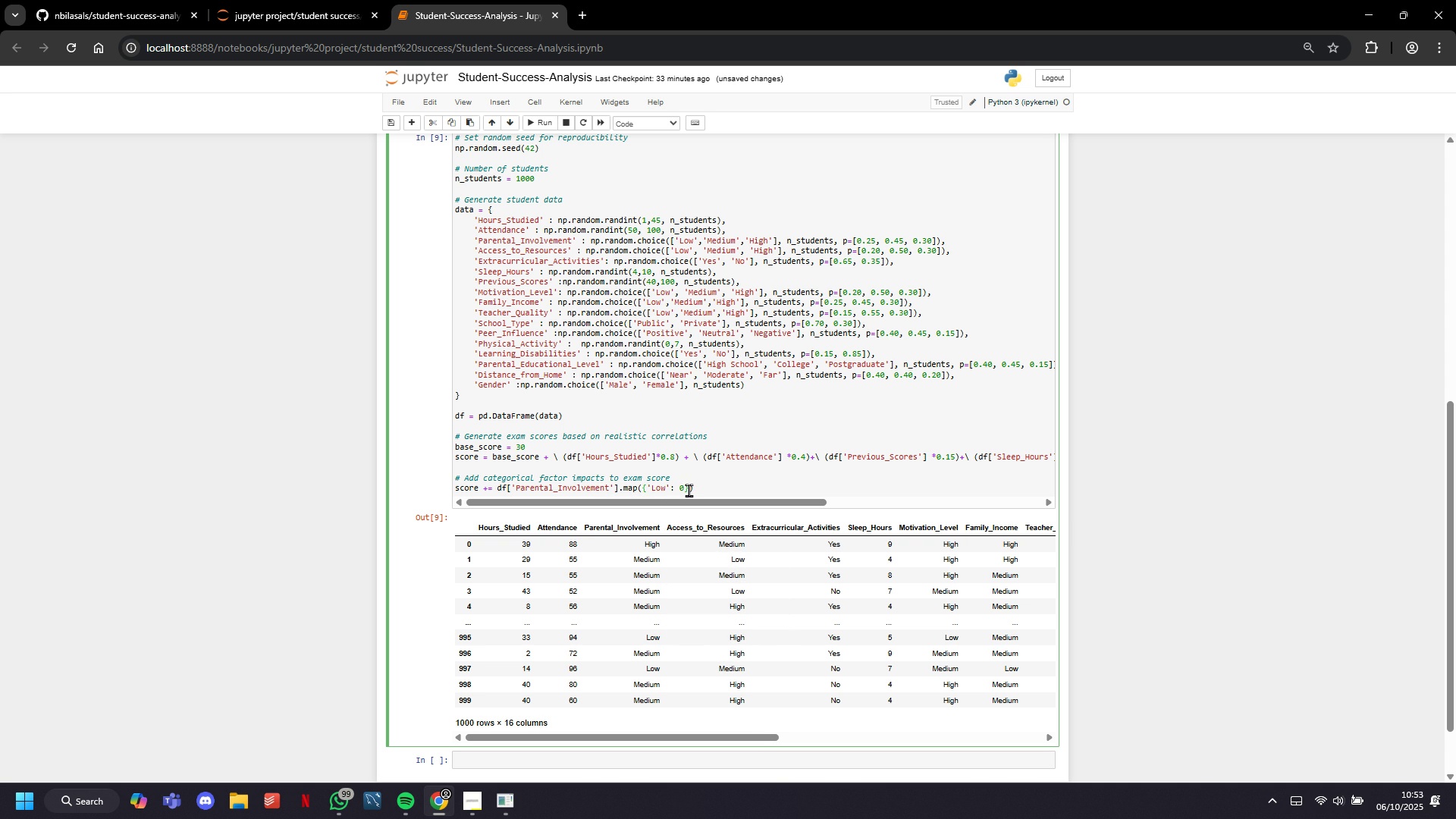 
type(, 'Medium)
 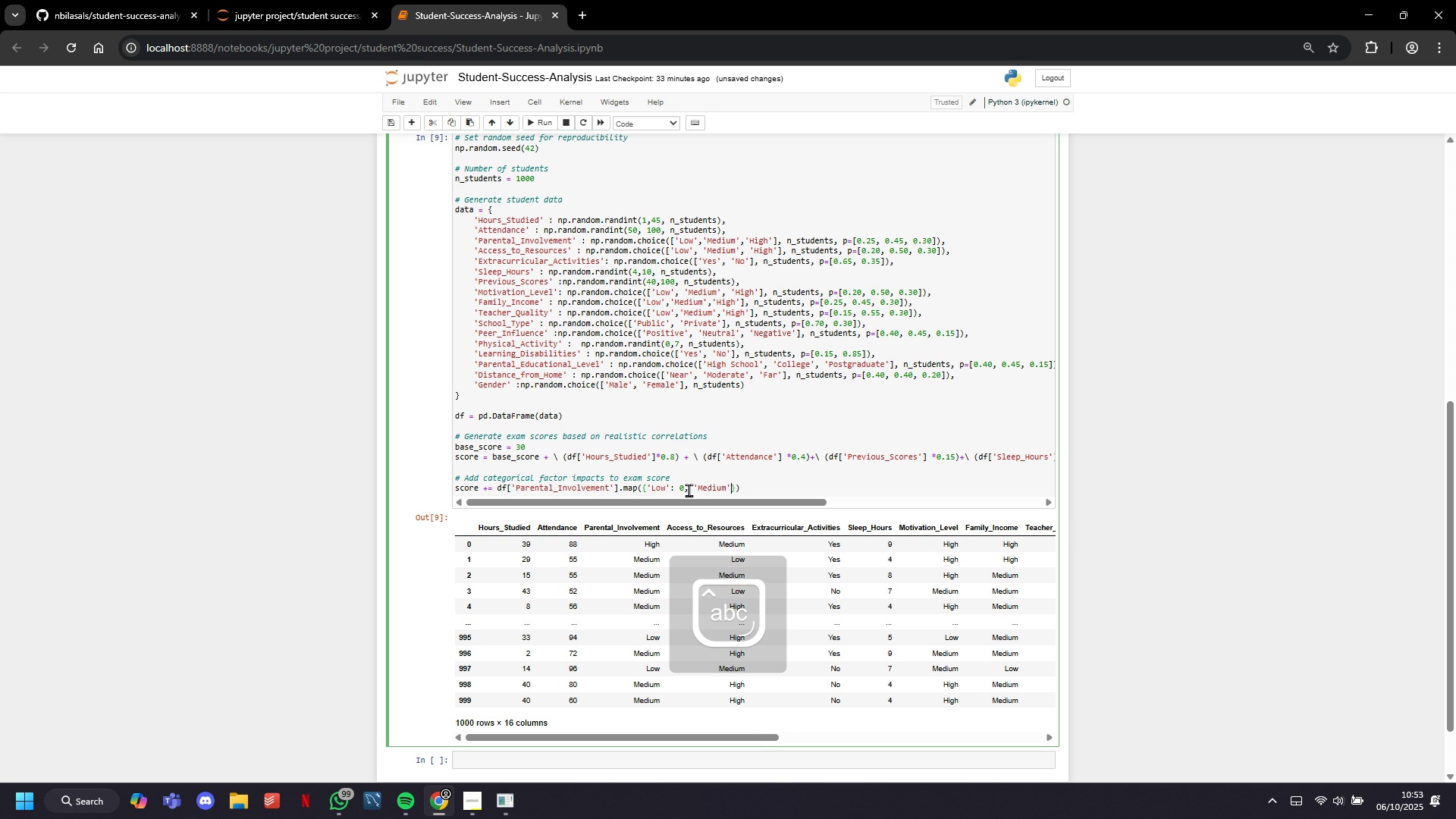 
key(ArrowRight)